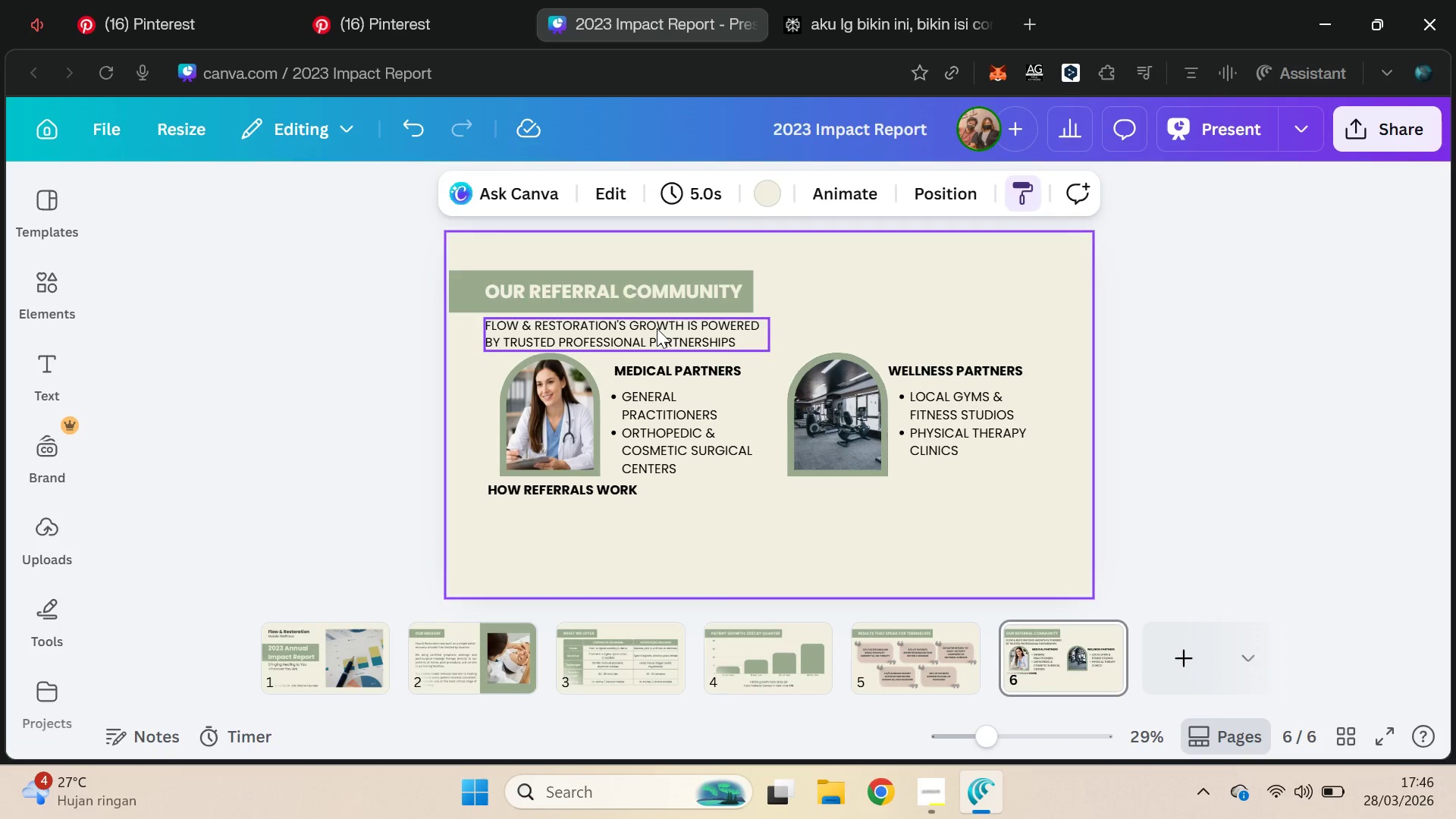 
key(Control+D)
 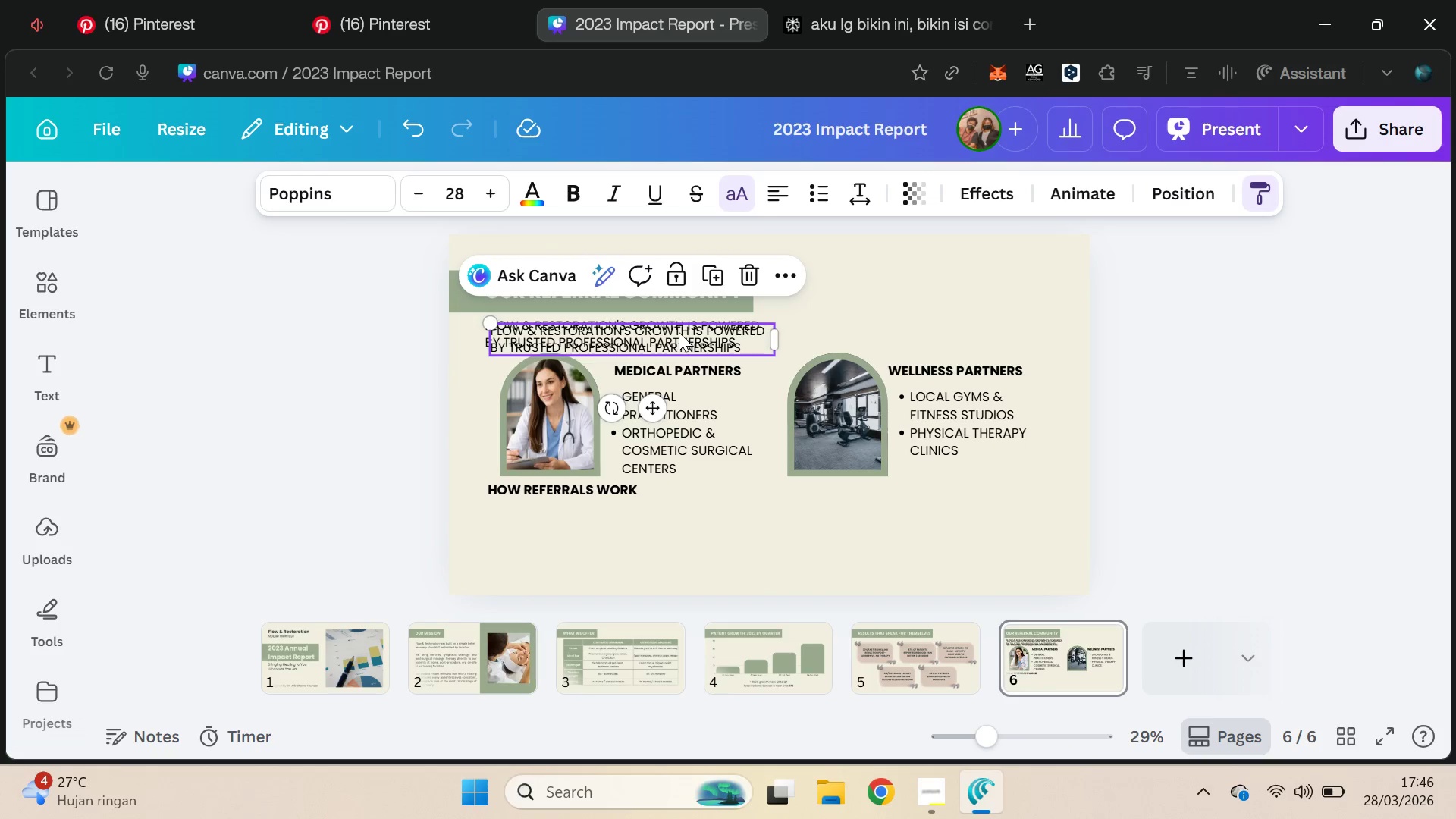 
left_click_drag(start_coordinate=[679, 332], to_coordinate=[670, 512])
 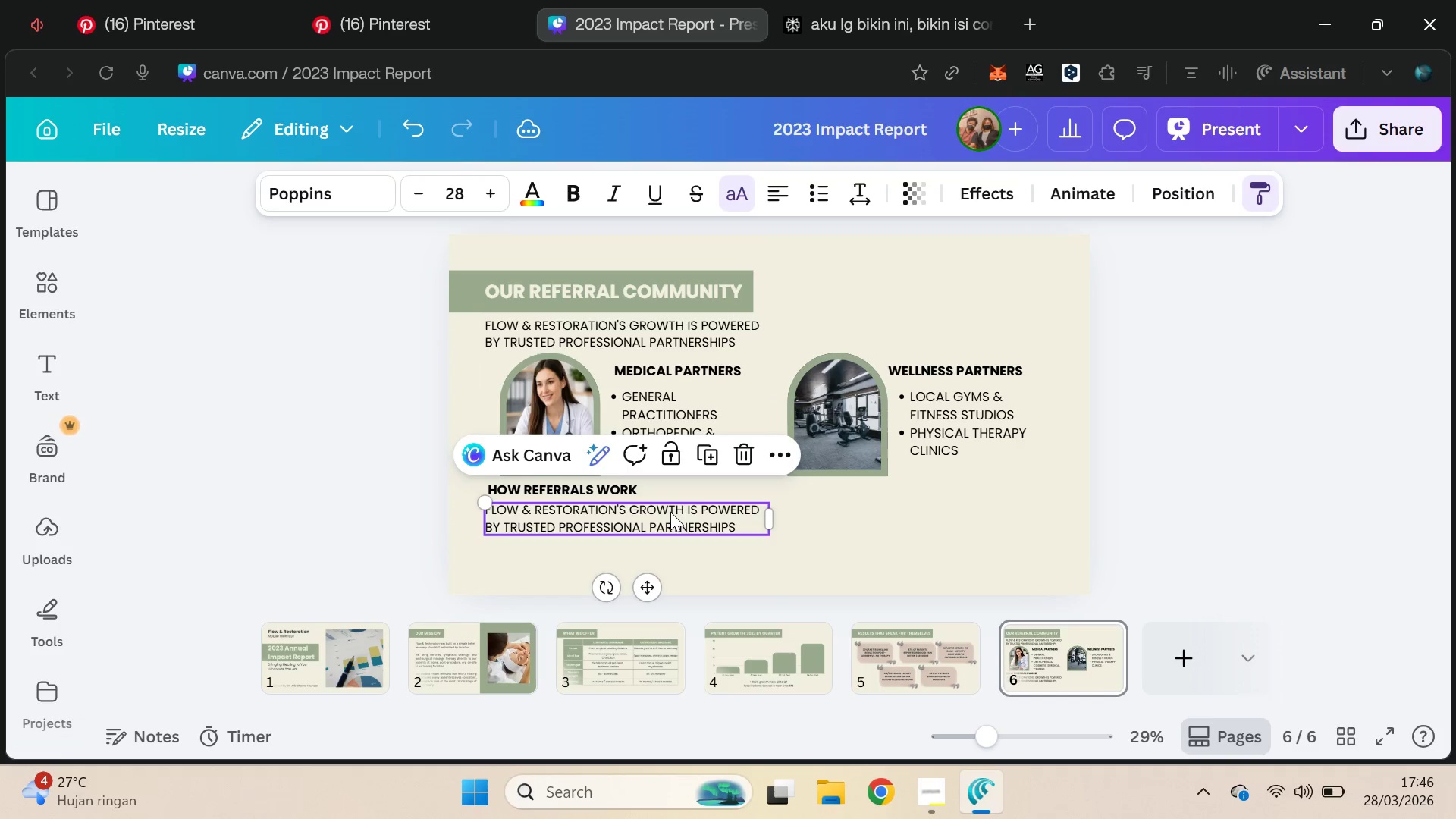 
double_click([670, 512])
 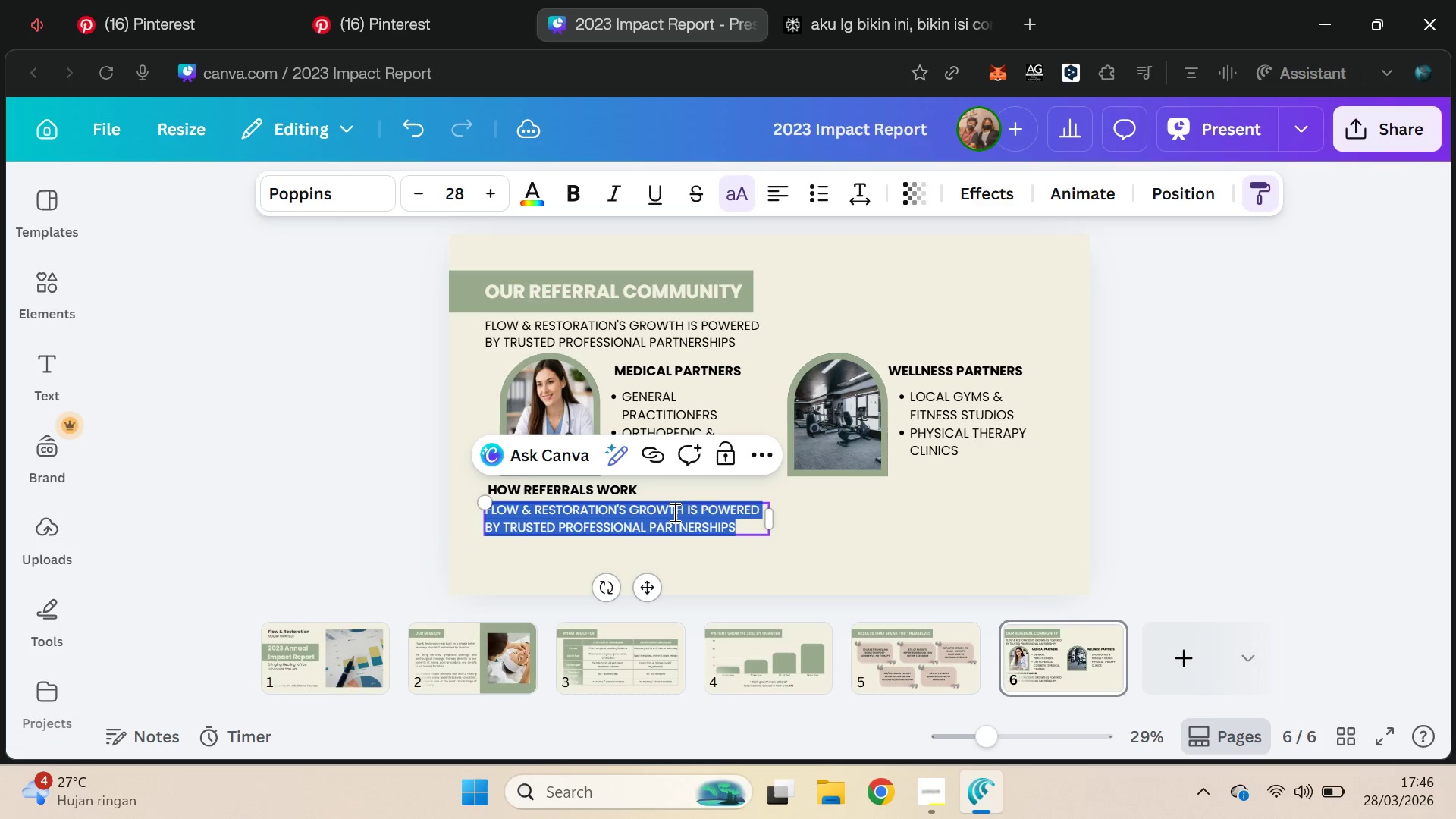 
key(Control+A)
 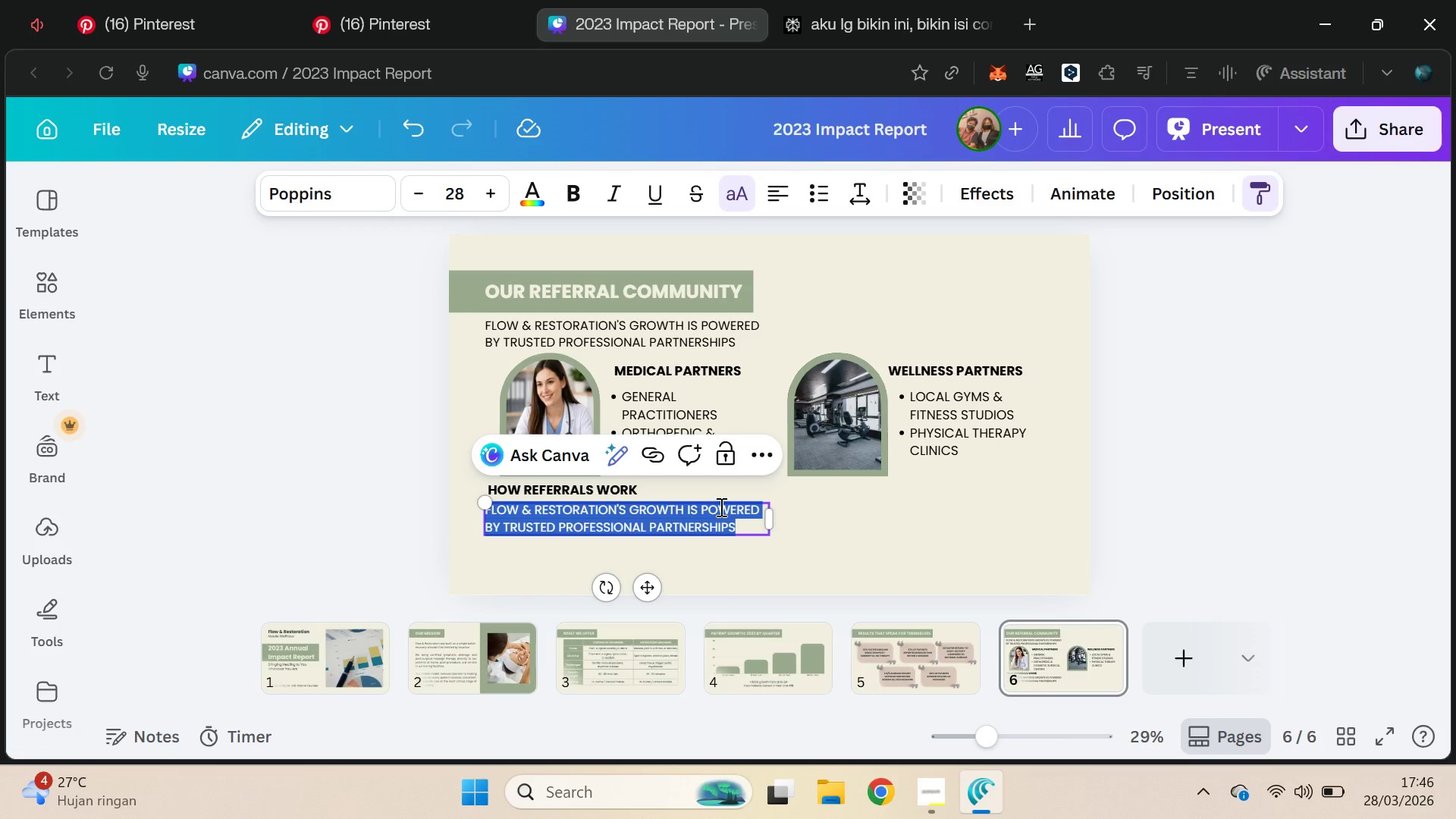 
key(Control+V)
 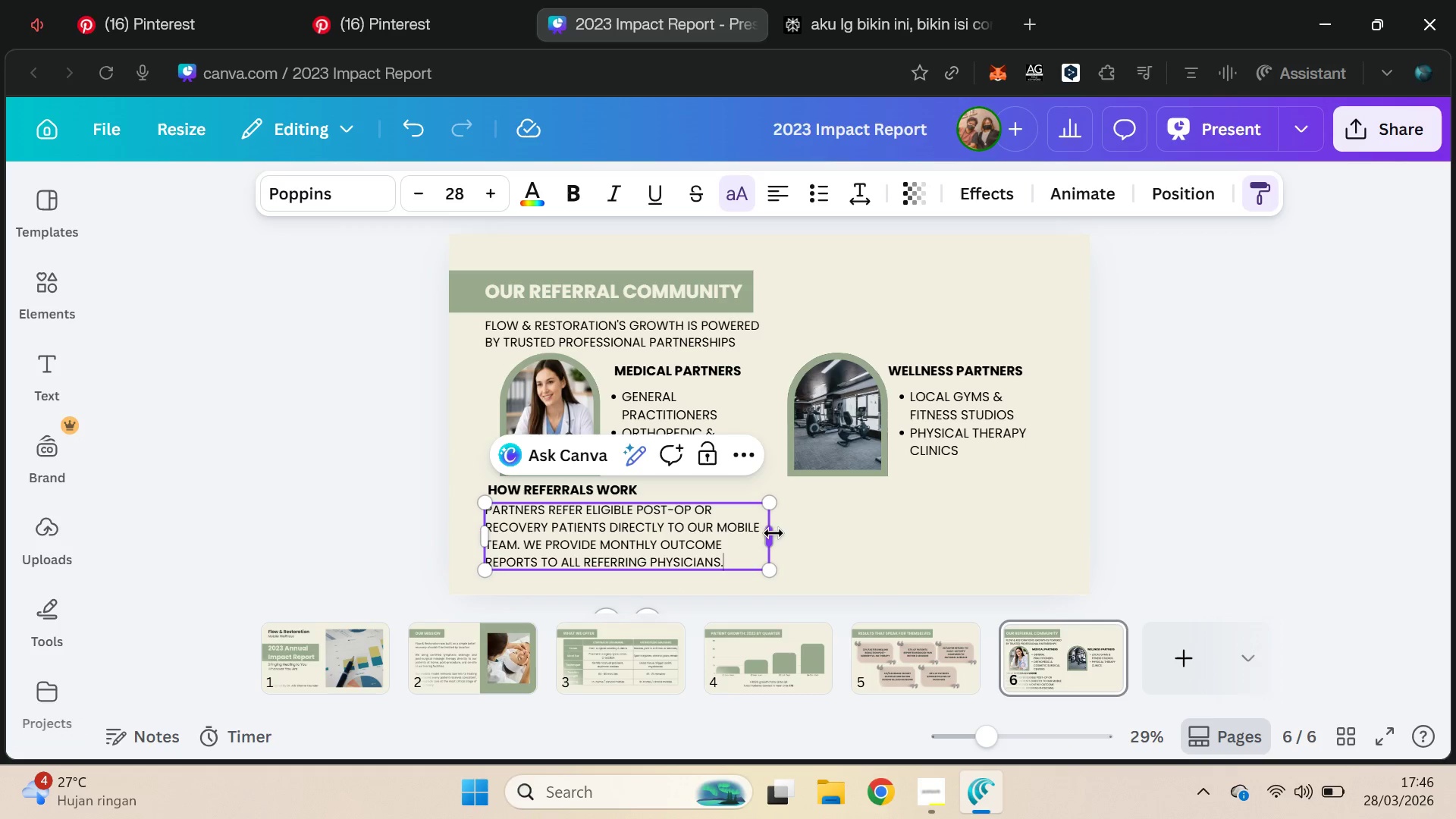 
left_click_drag(start_coordinate=[771, 533], to_coordinate=[1046, 508])
 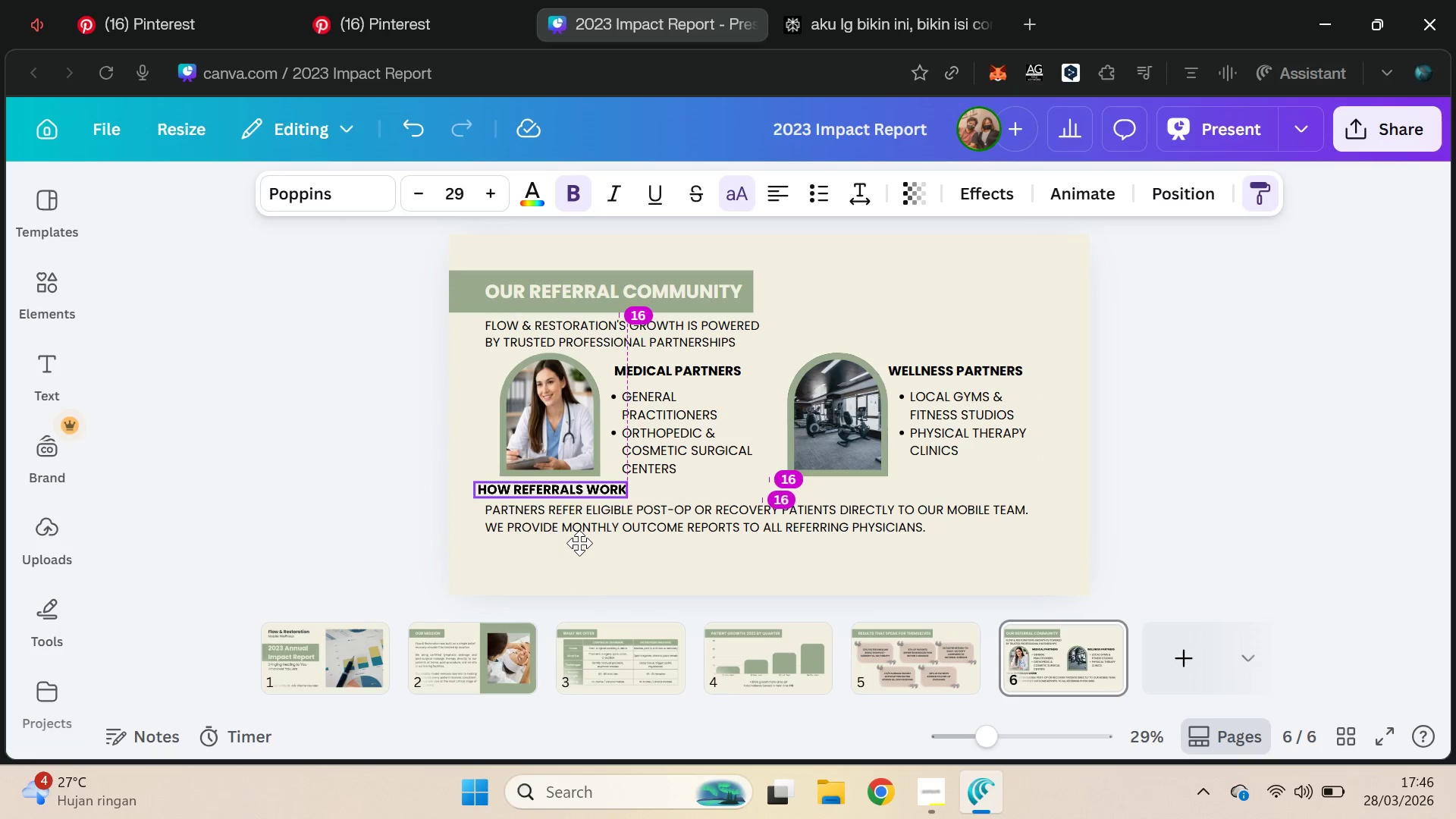 
wait(5.09)
 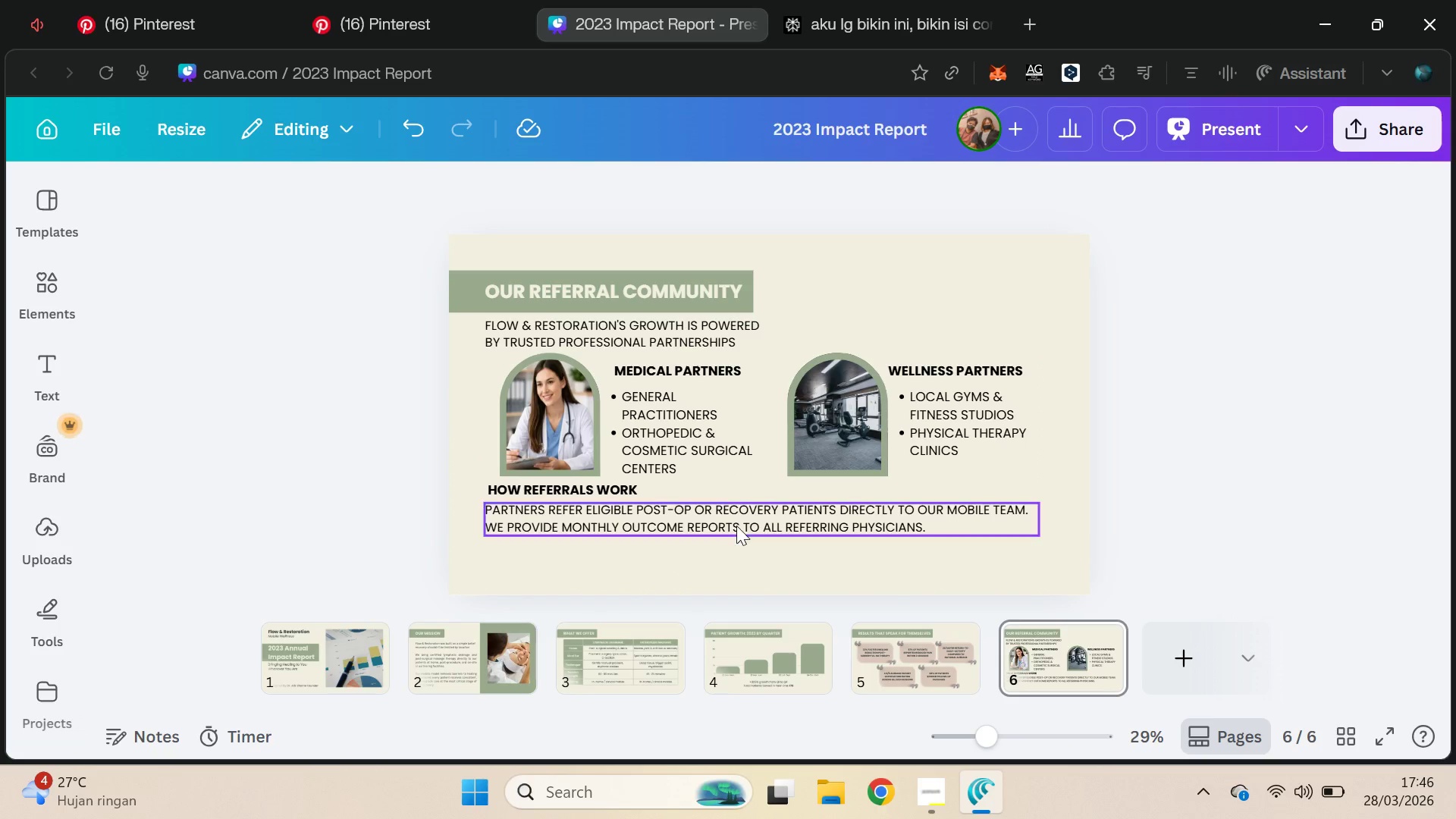 
left_click([610, 522])
 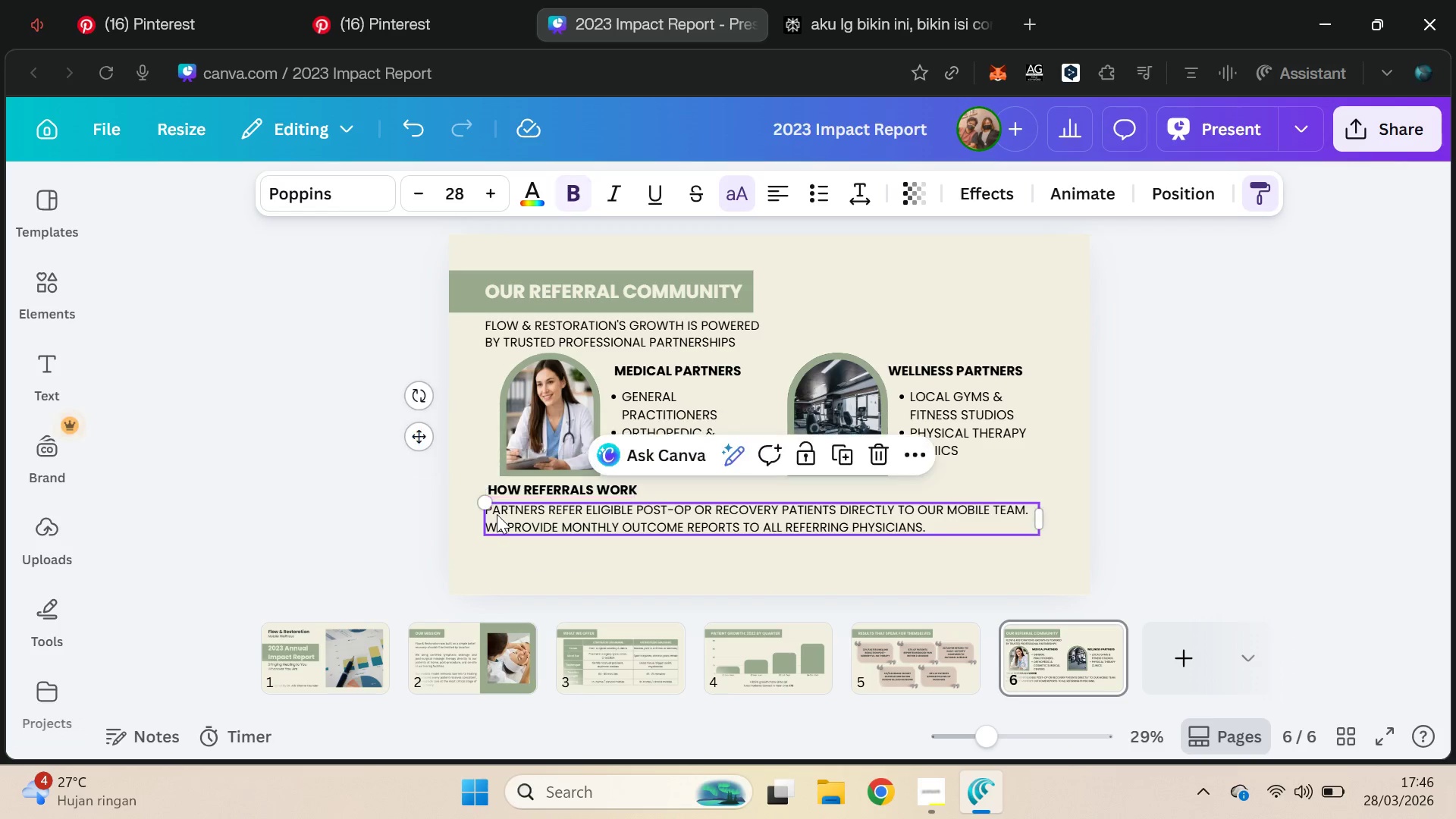 
wait(6.33)
 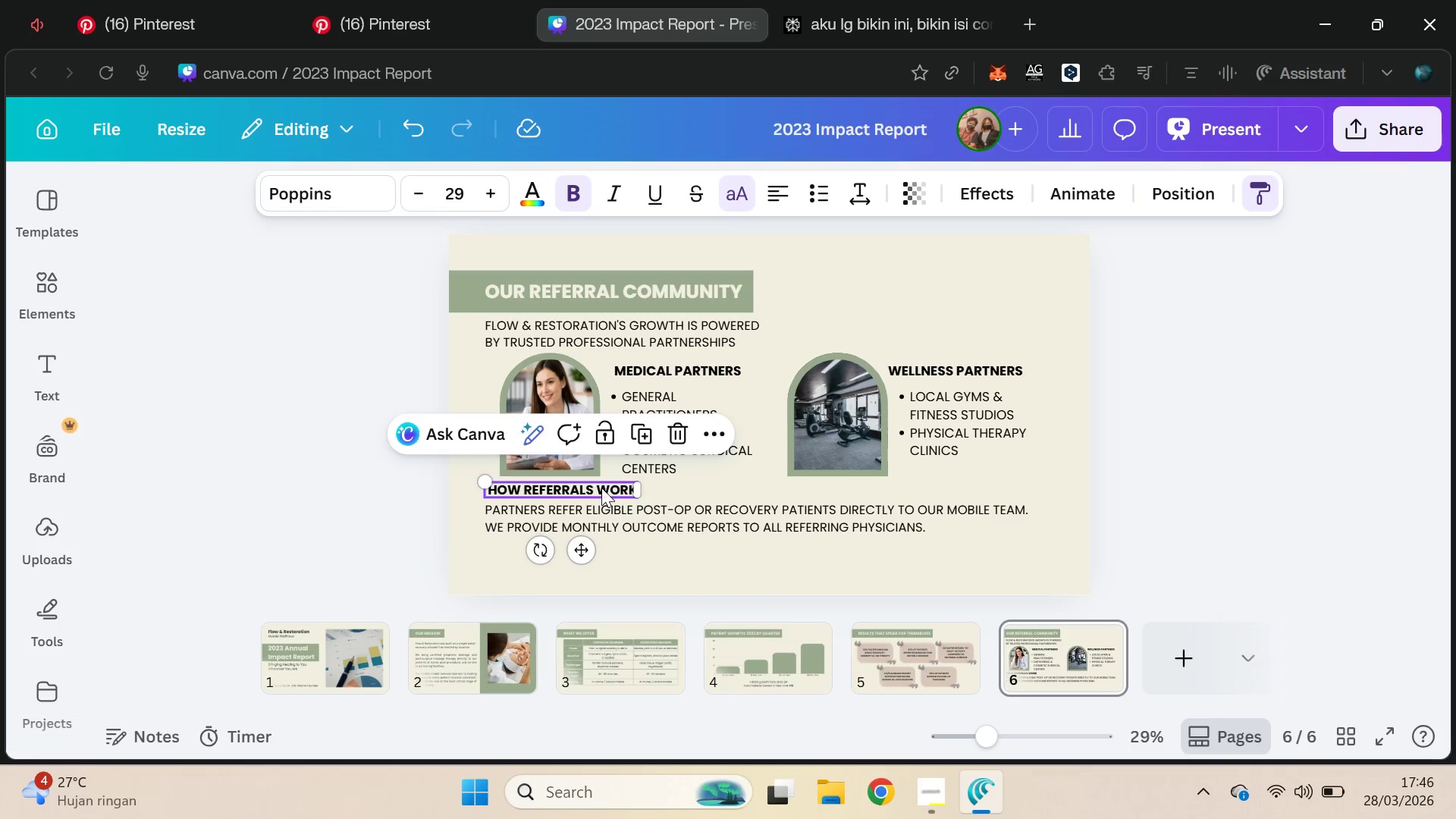 
left_click([417, 193])
 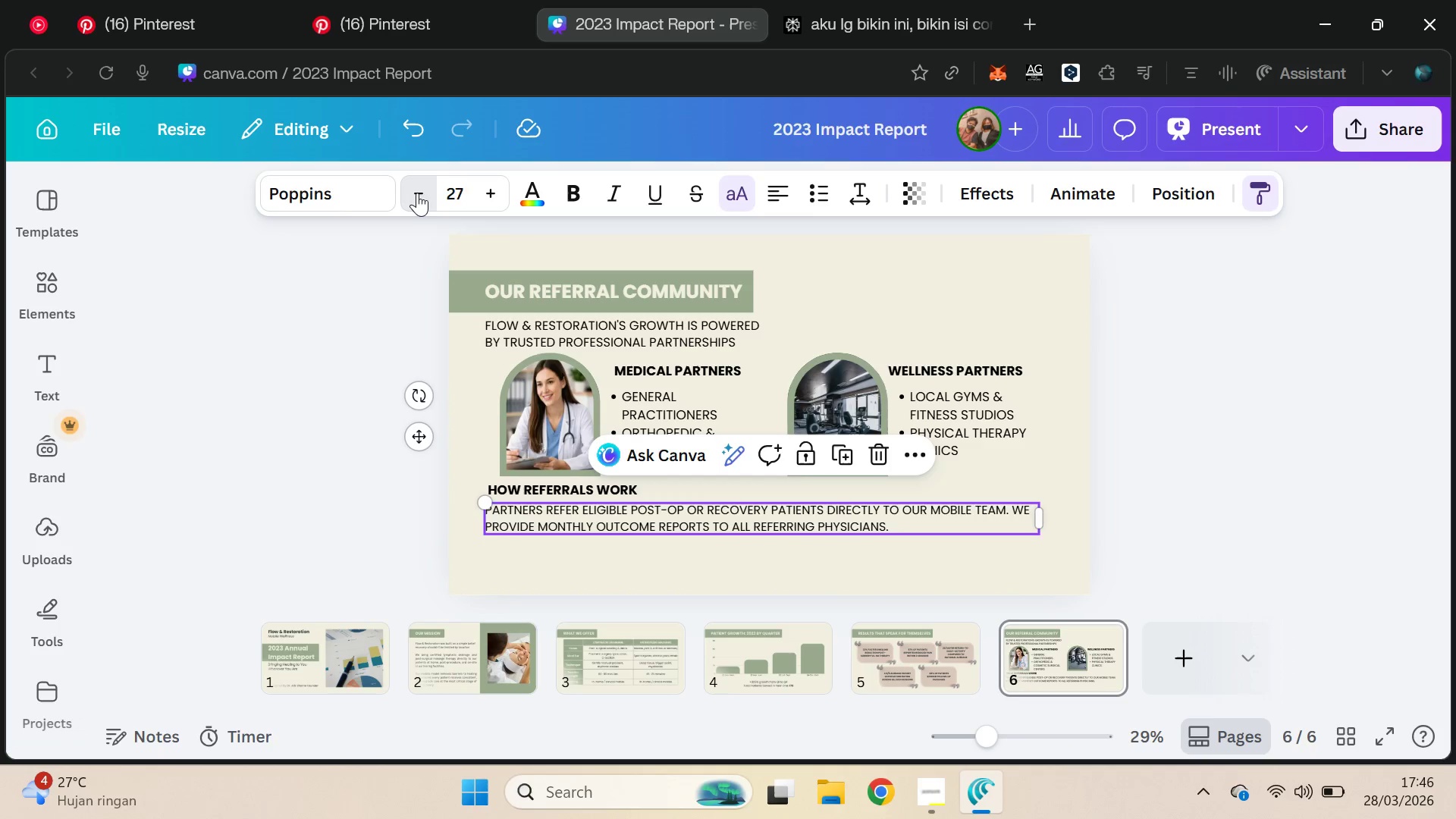 
triple_click([417, 191])
 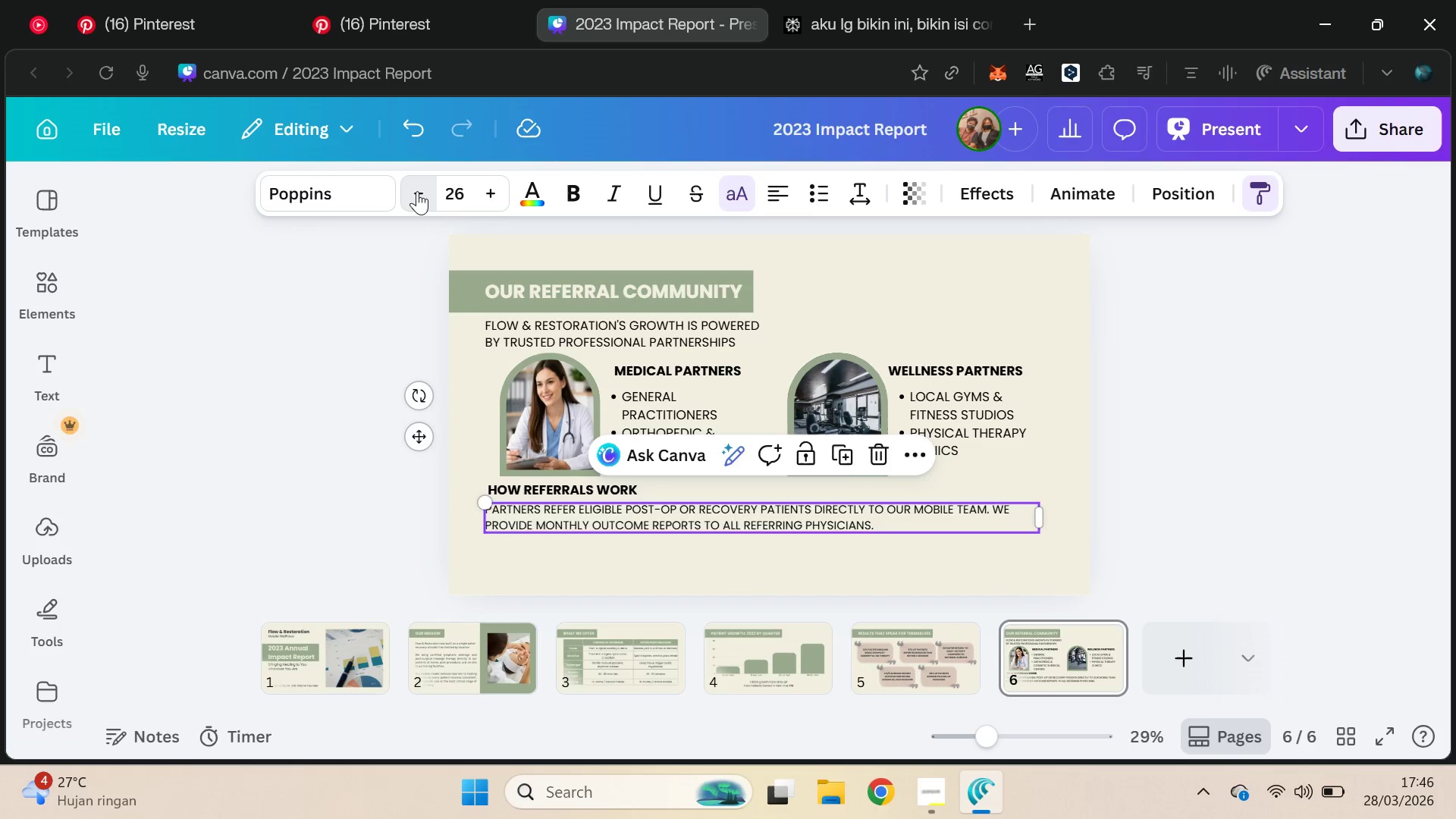 
triple_click([417, 191])
 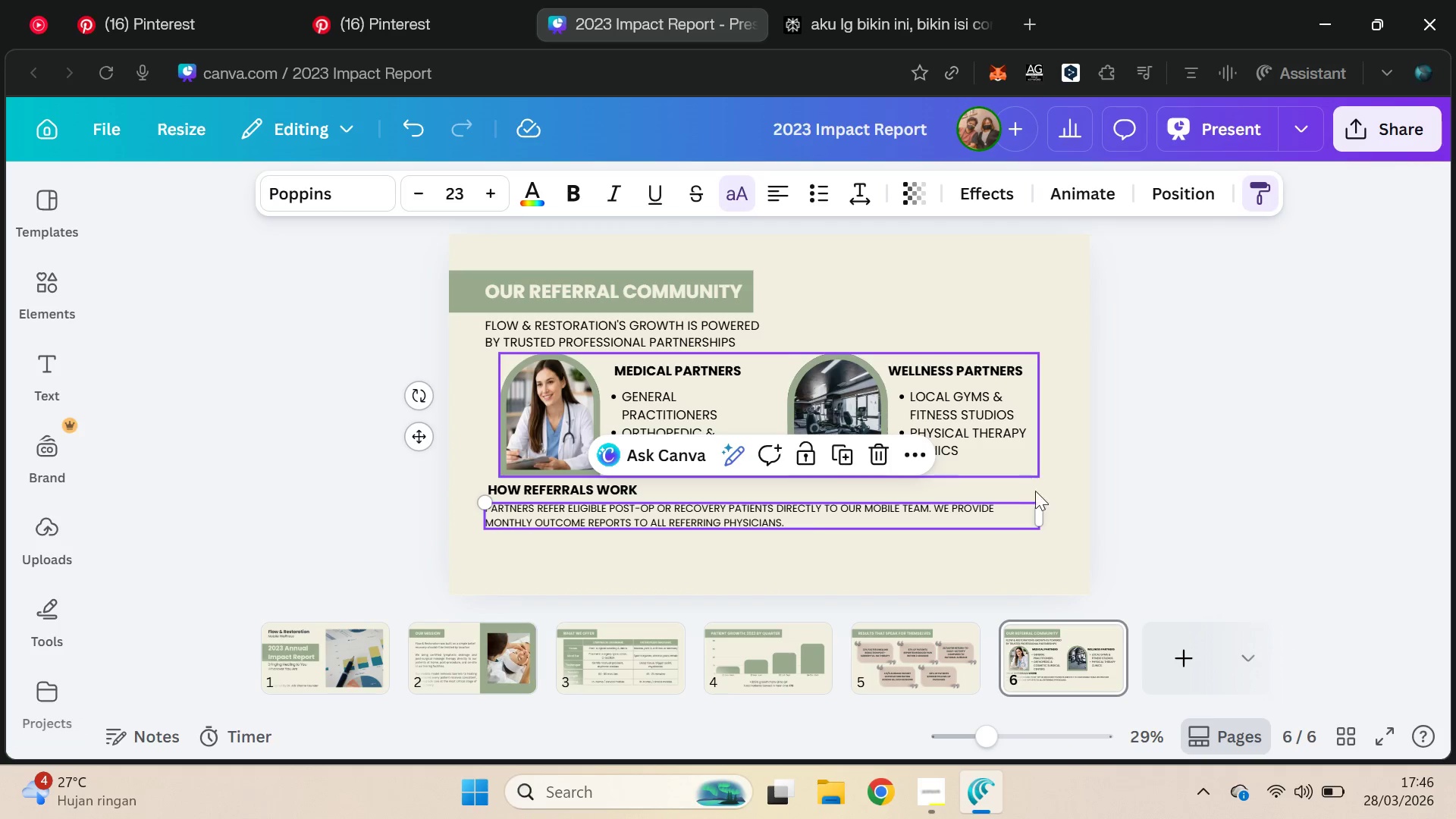 
key(Control+Z)
 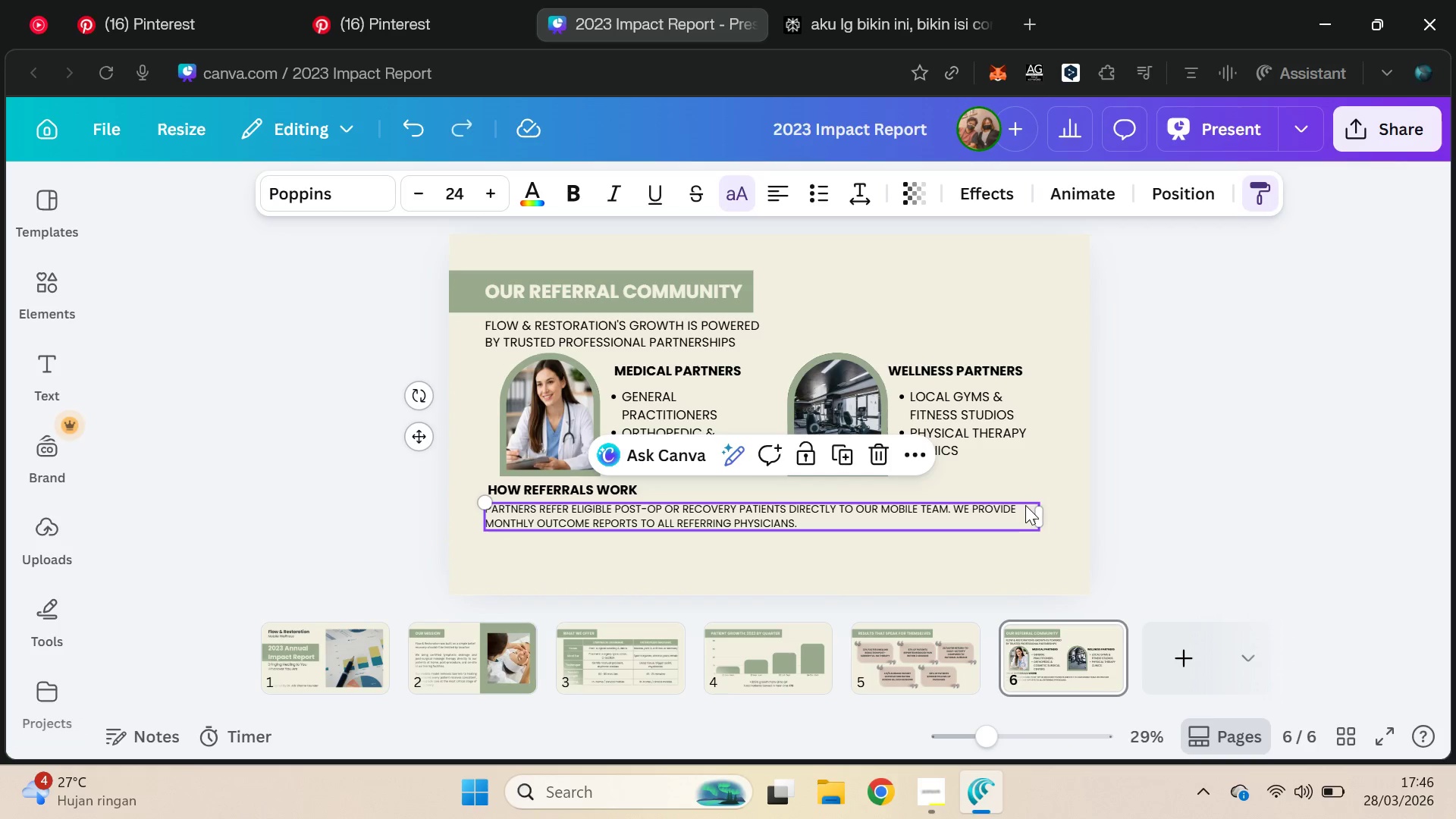 
key(Control+Z)
 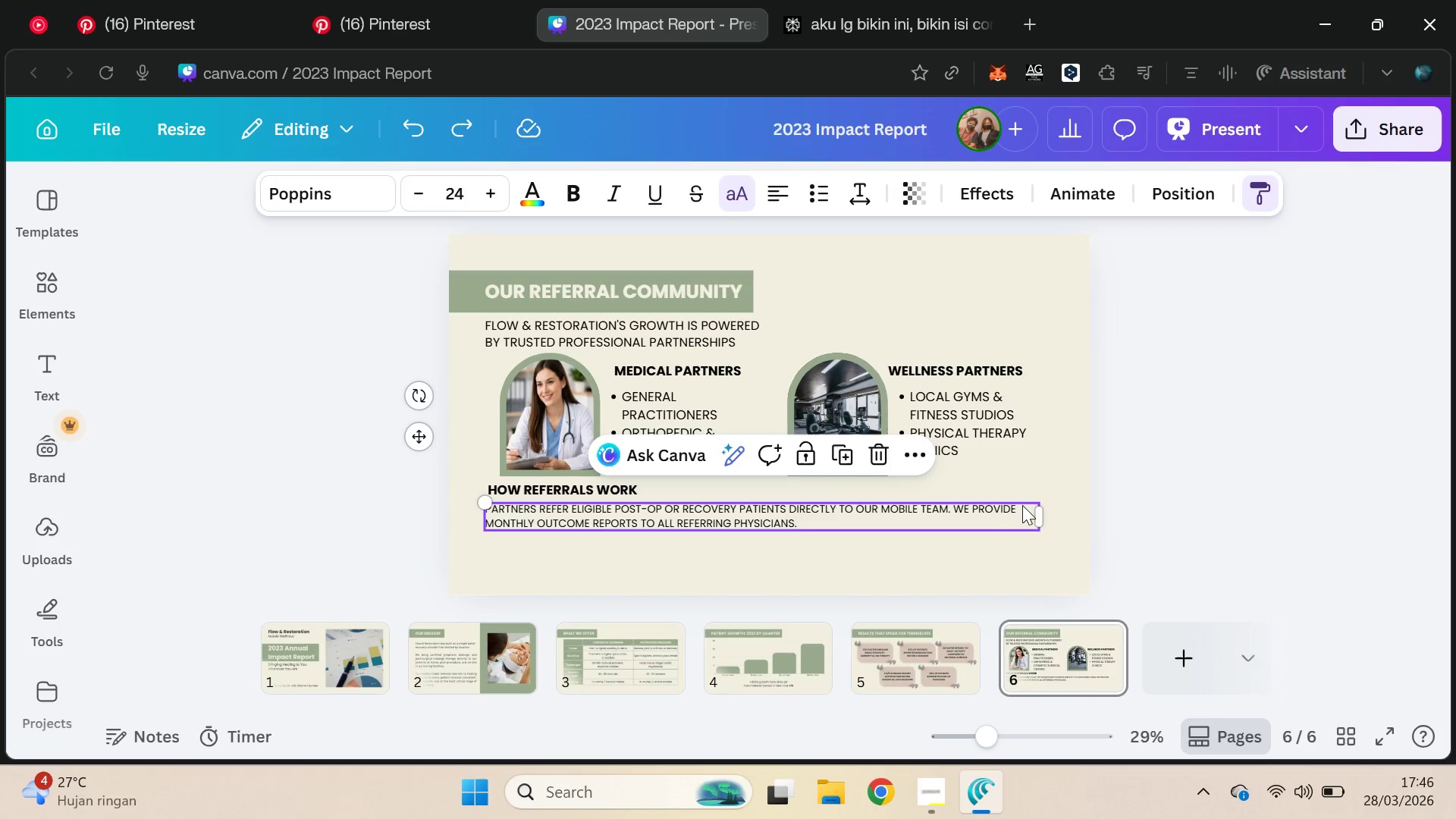 
key(Control+Z)
 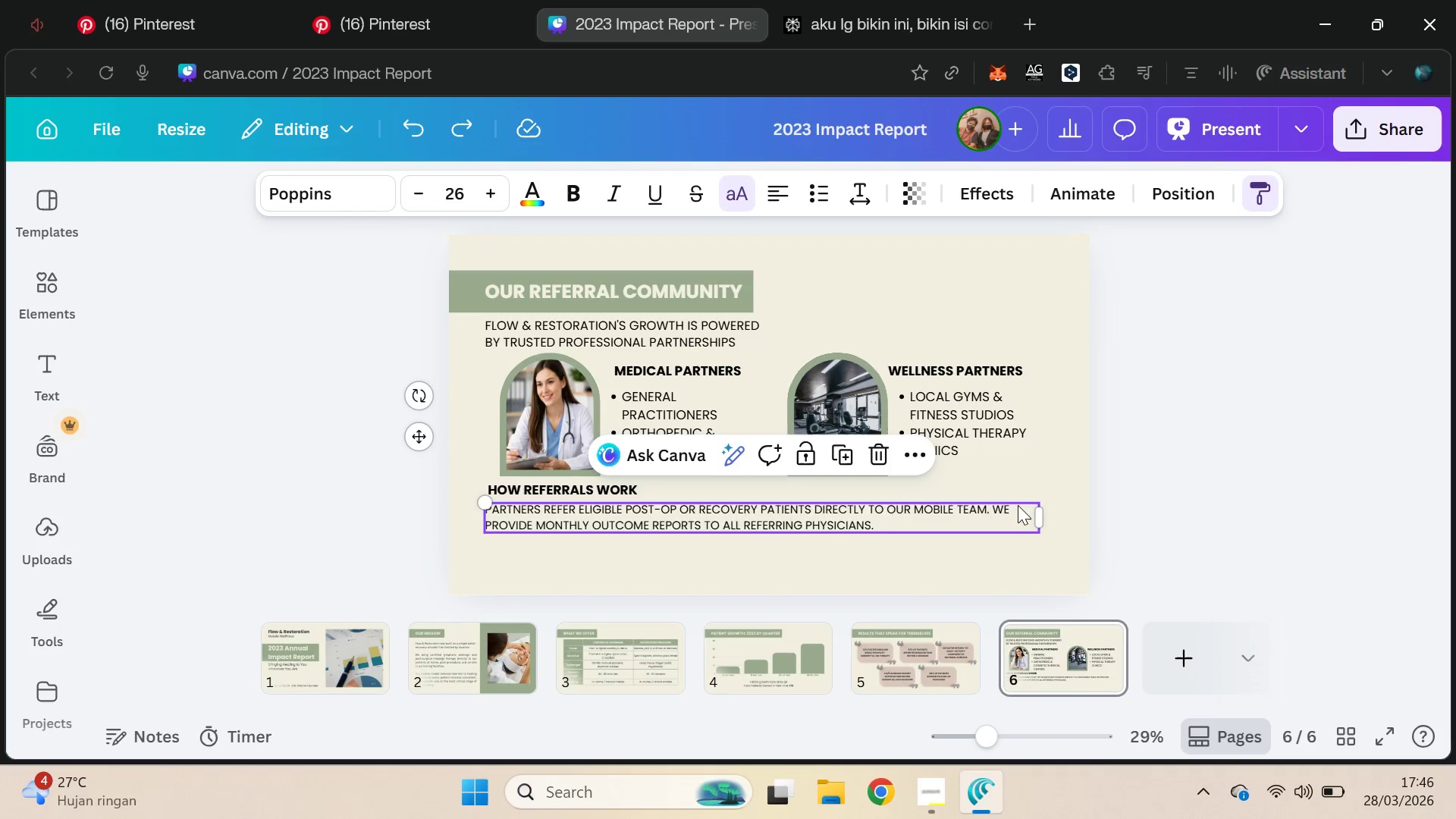 
key(Control+Z)
 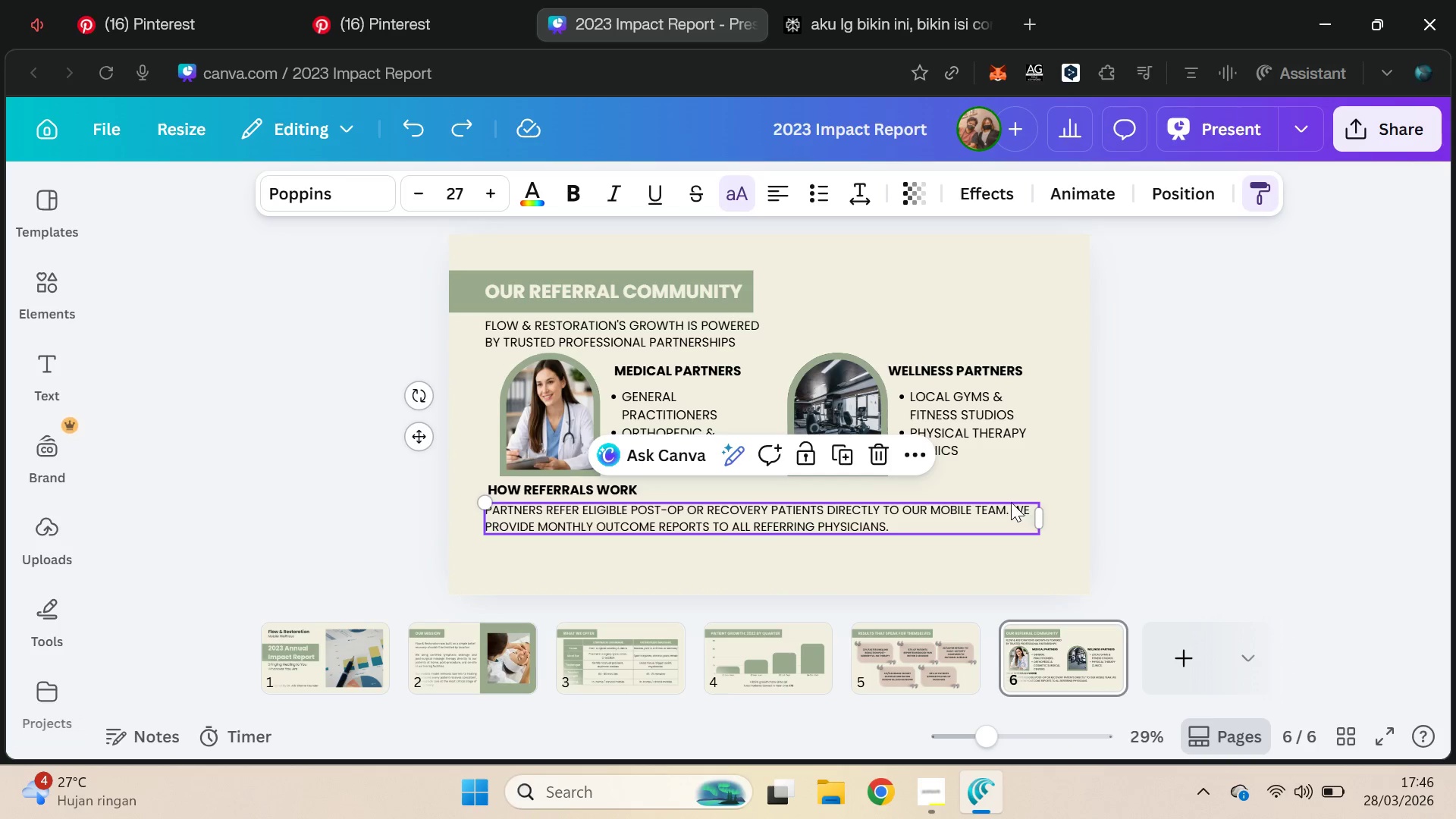 
key(Control+Z)
 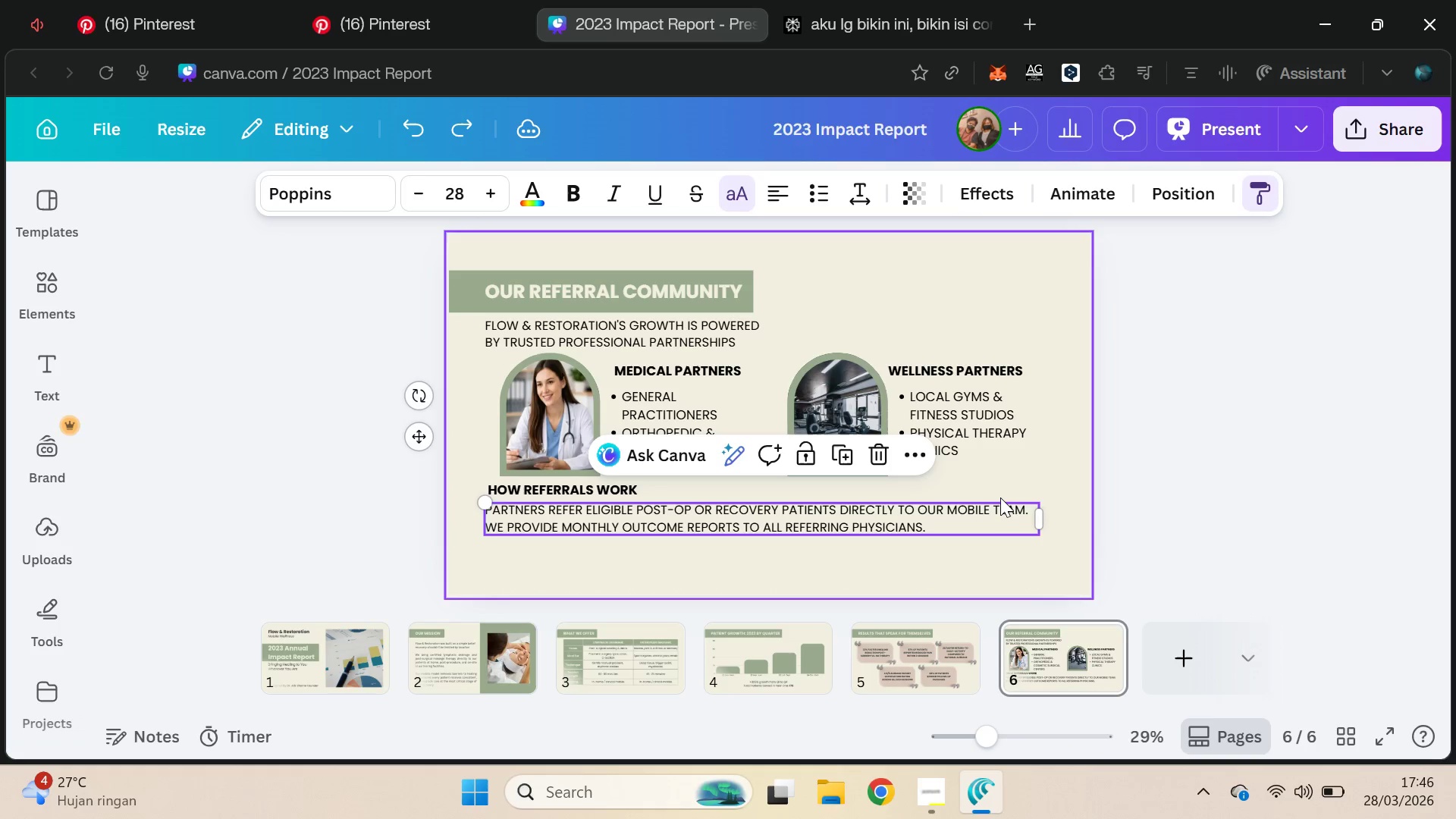 
key(Control+Z)
 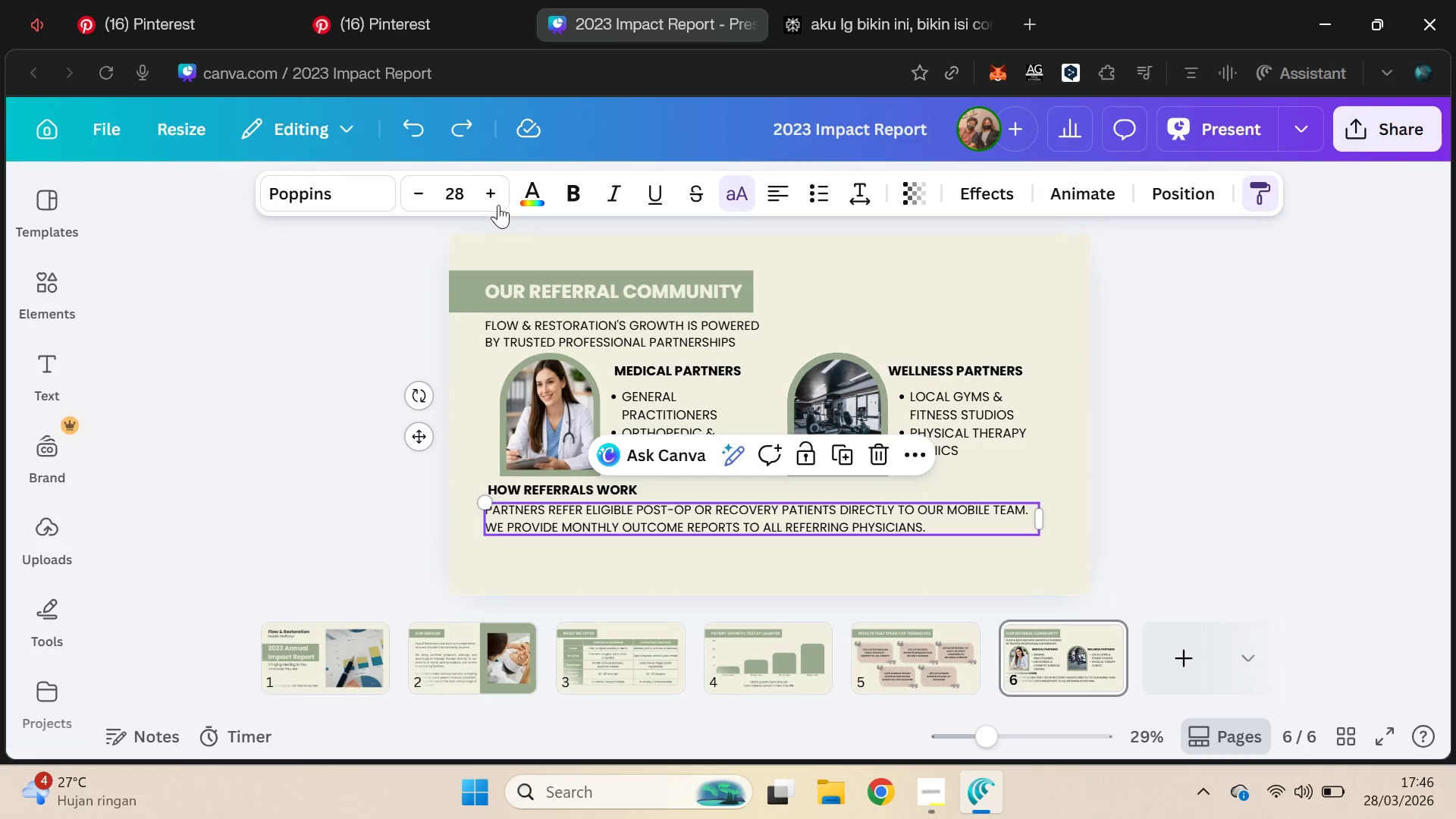 
left_click([490, 193])
 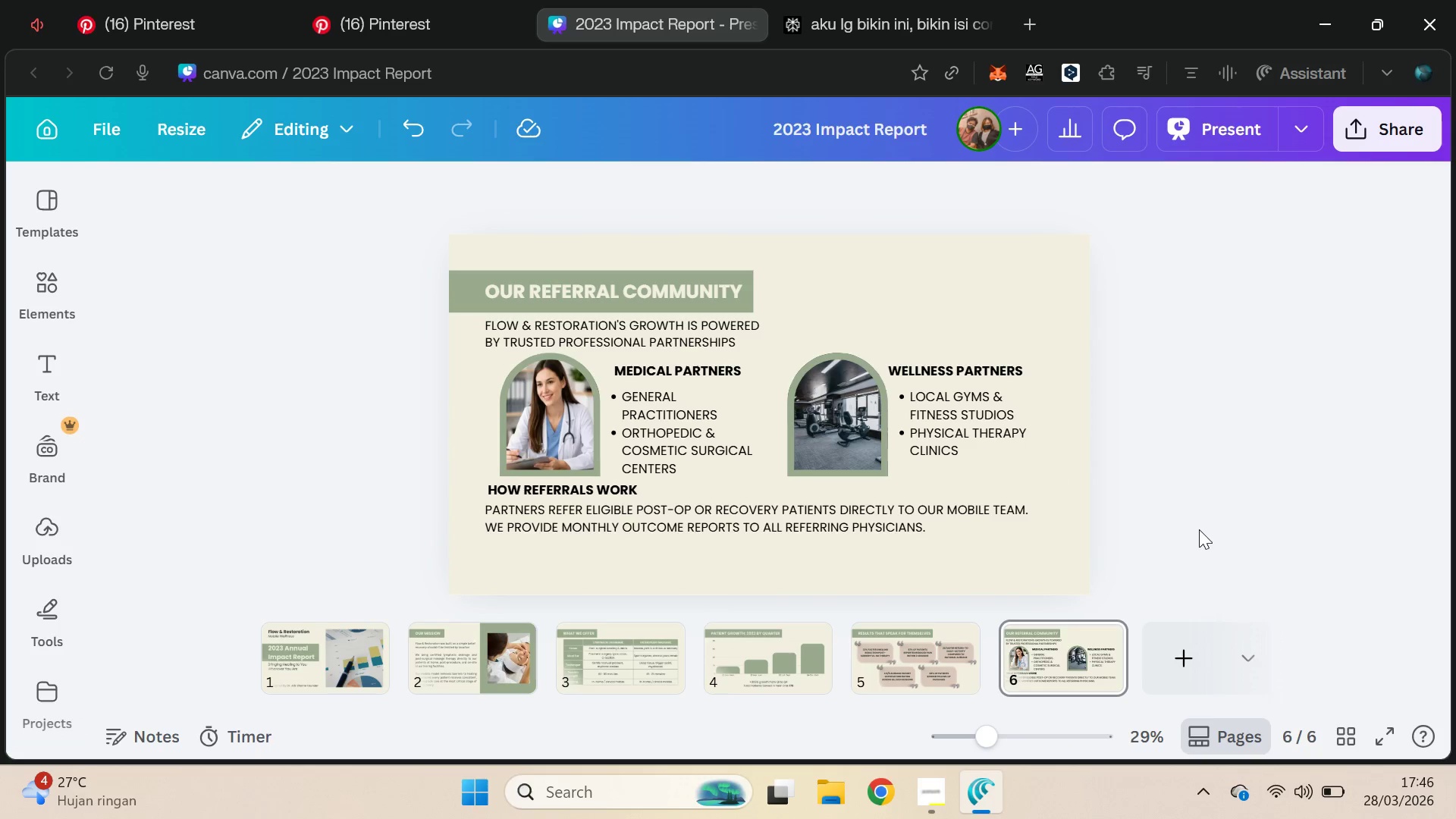 
wait(5.61)
 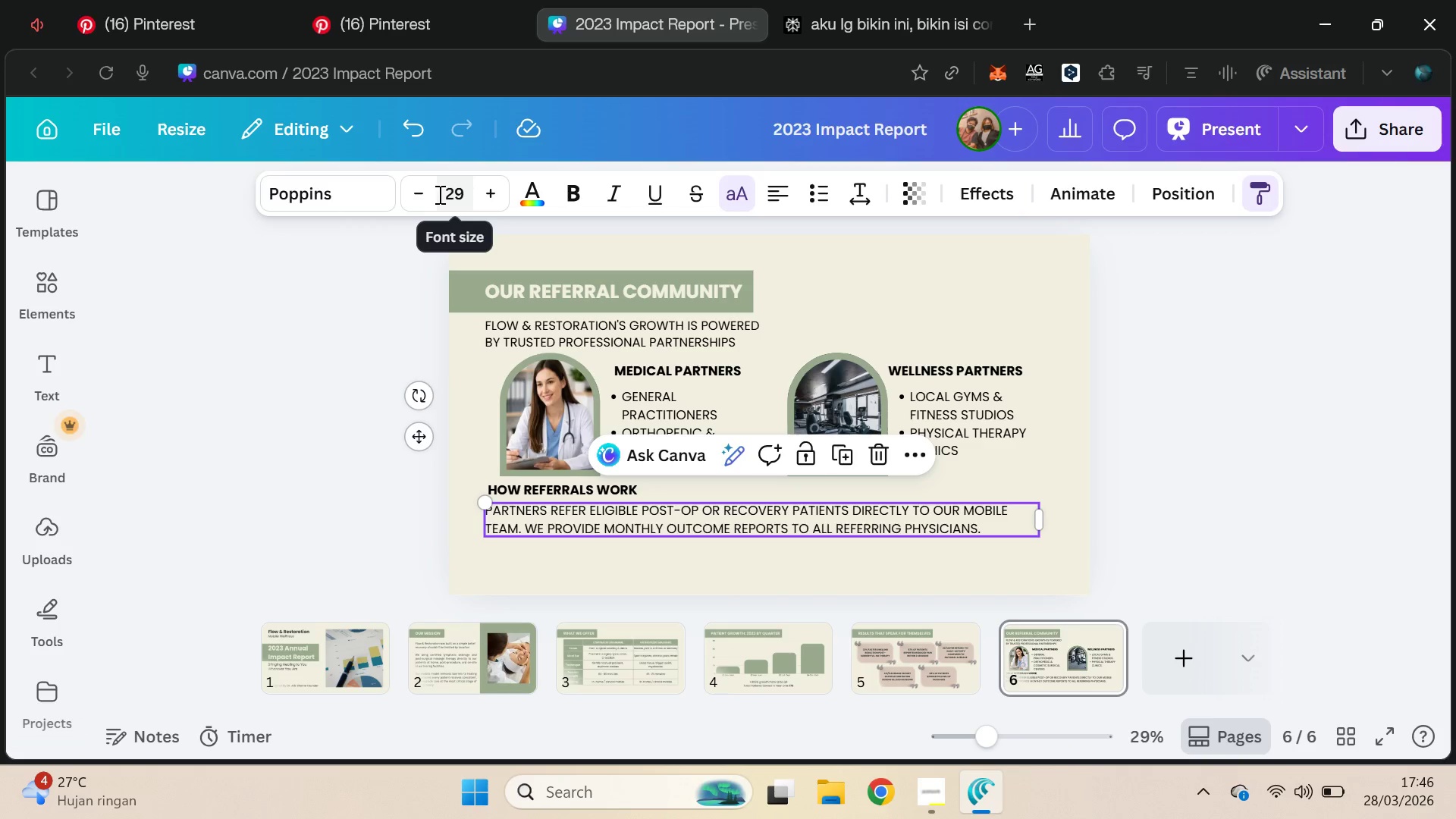 
left_click_drag(start_coordinate=[863, 521], to_coordinate=[864, 550])
 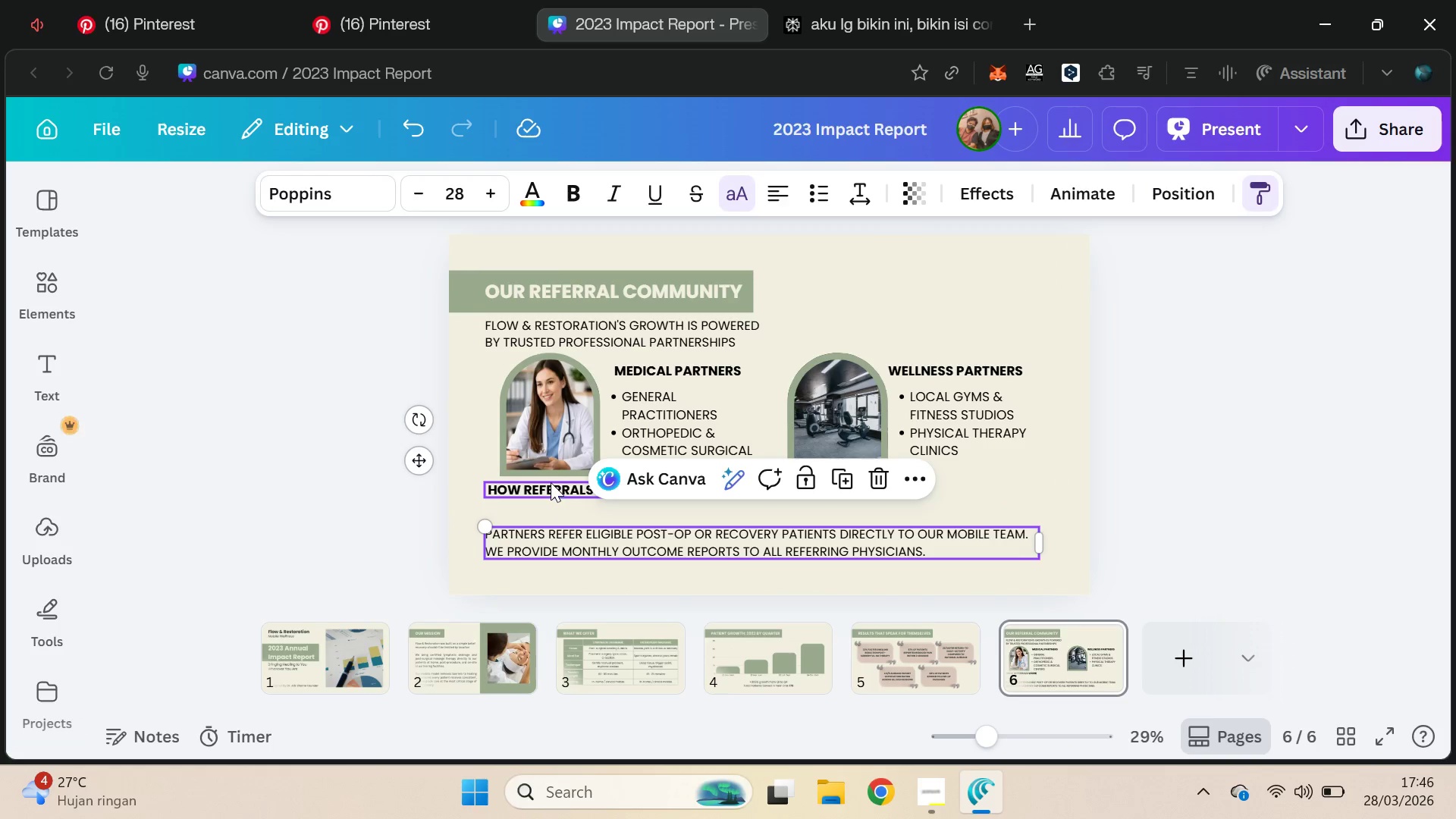 
hold_key(key=ShiftLeft, duration=0.69)